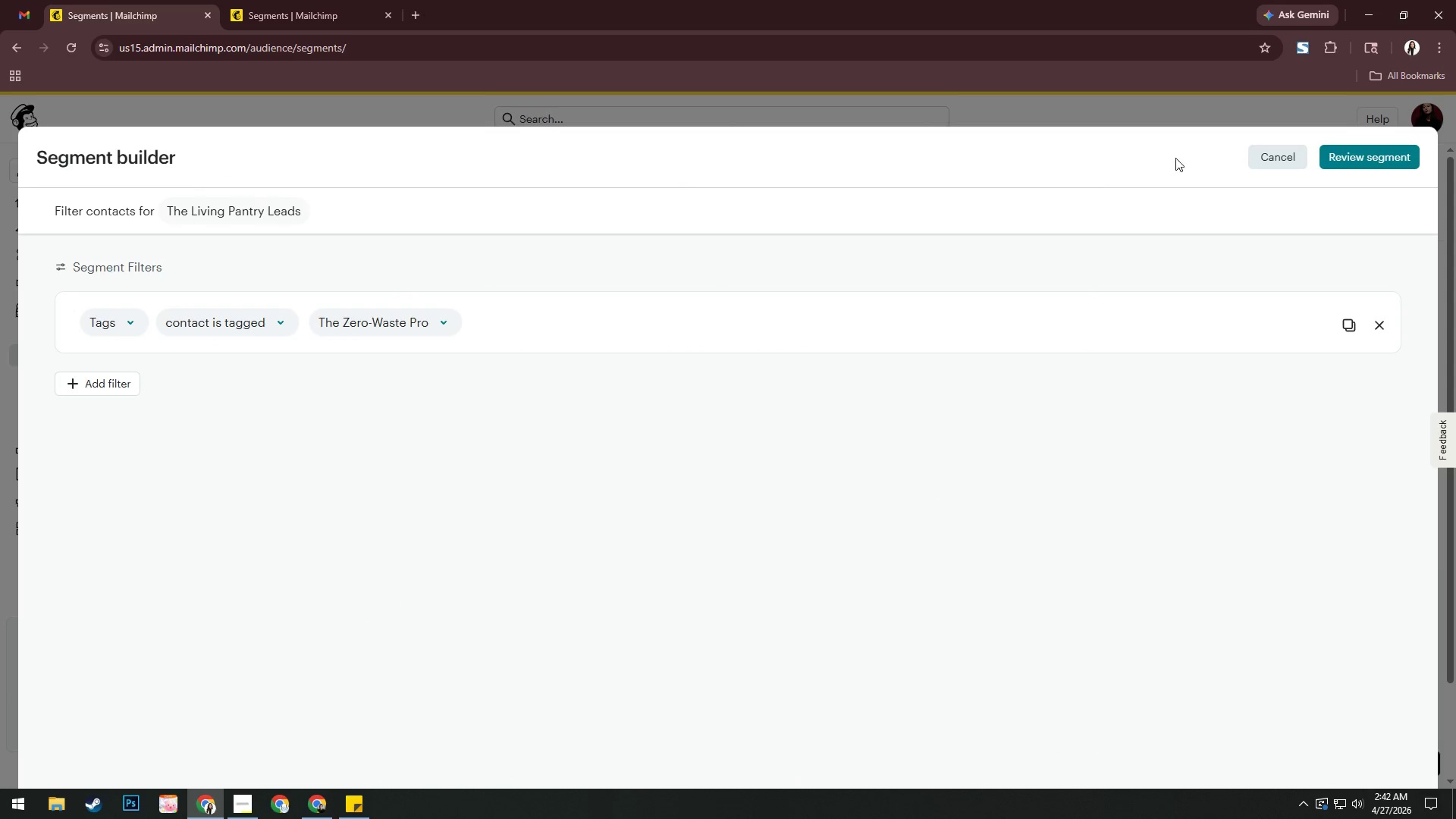 
left_click([1372, 152])
 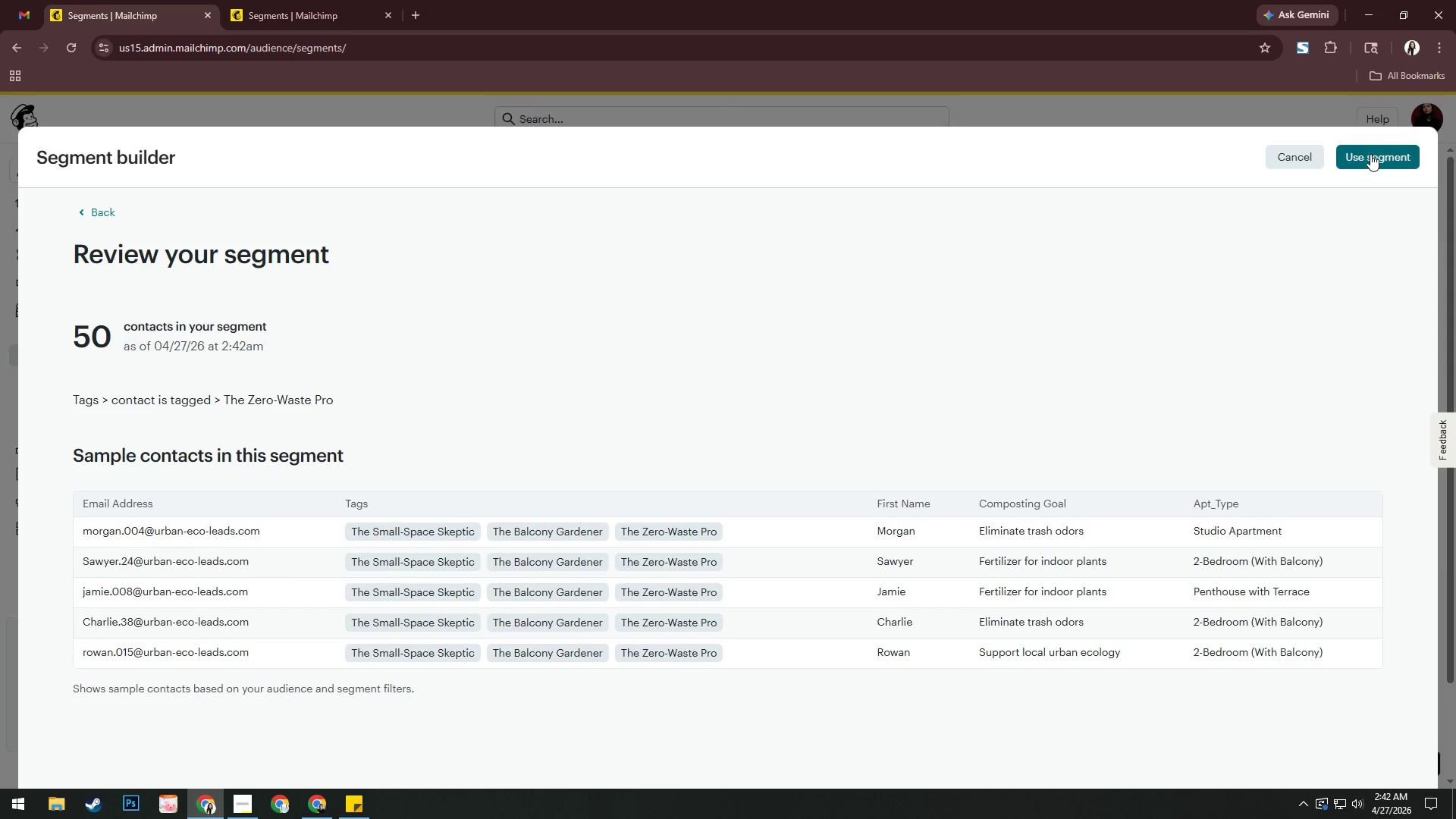 
wait(5.66)
 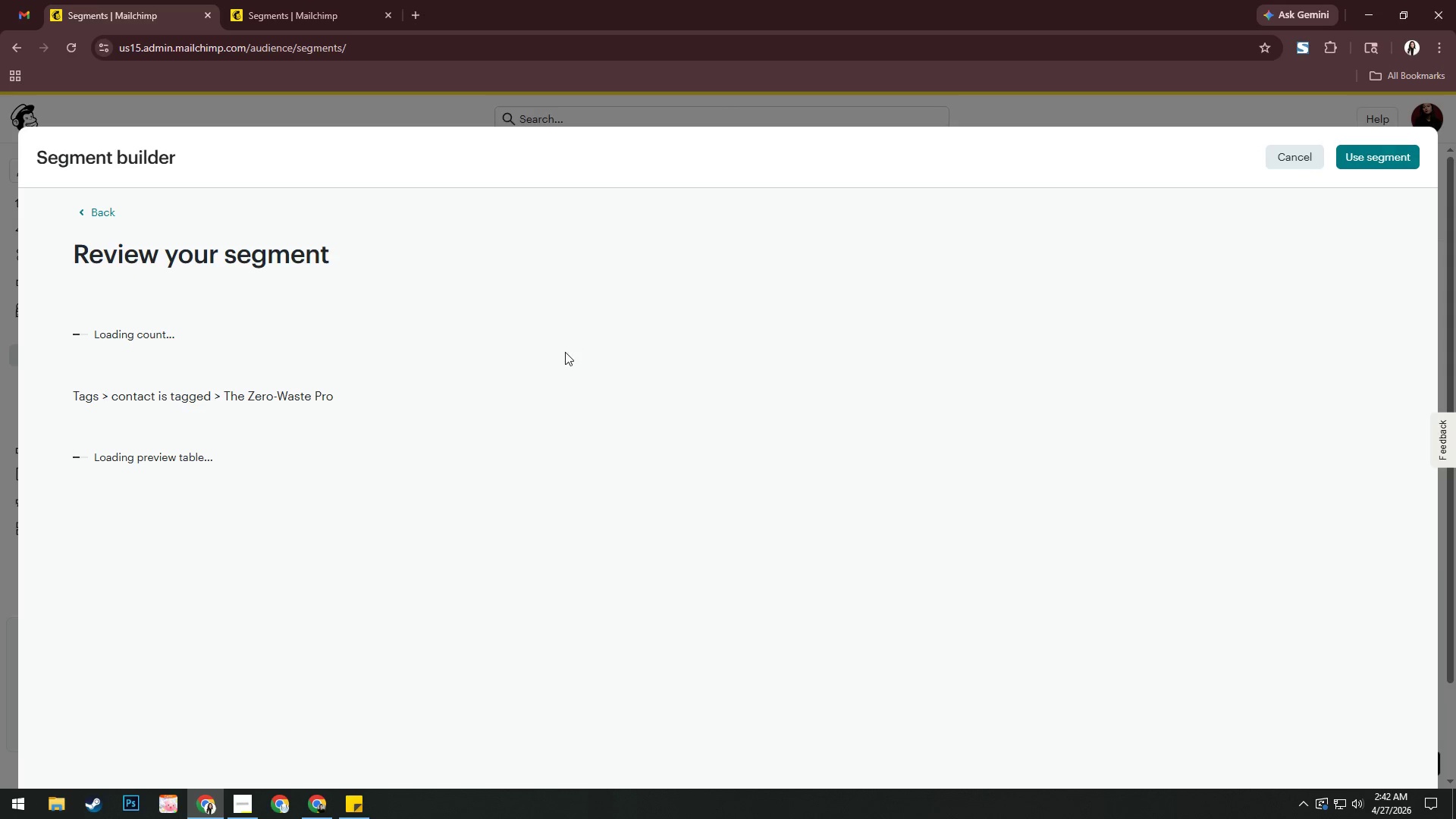 
left_click([1370, 154])
 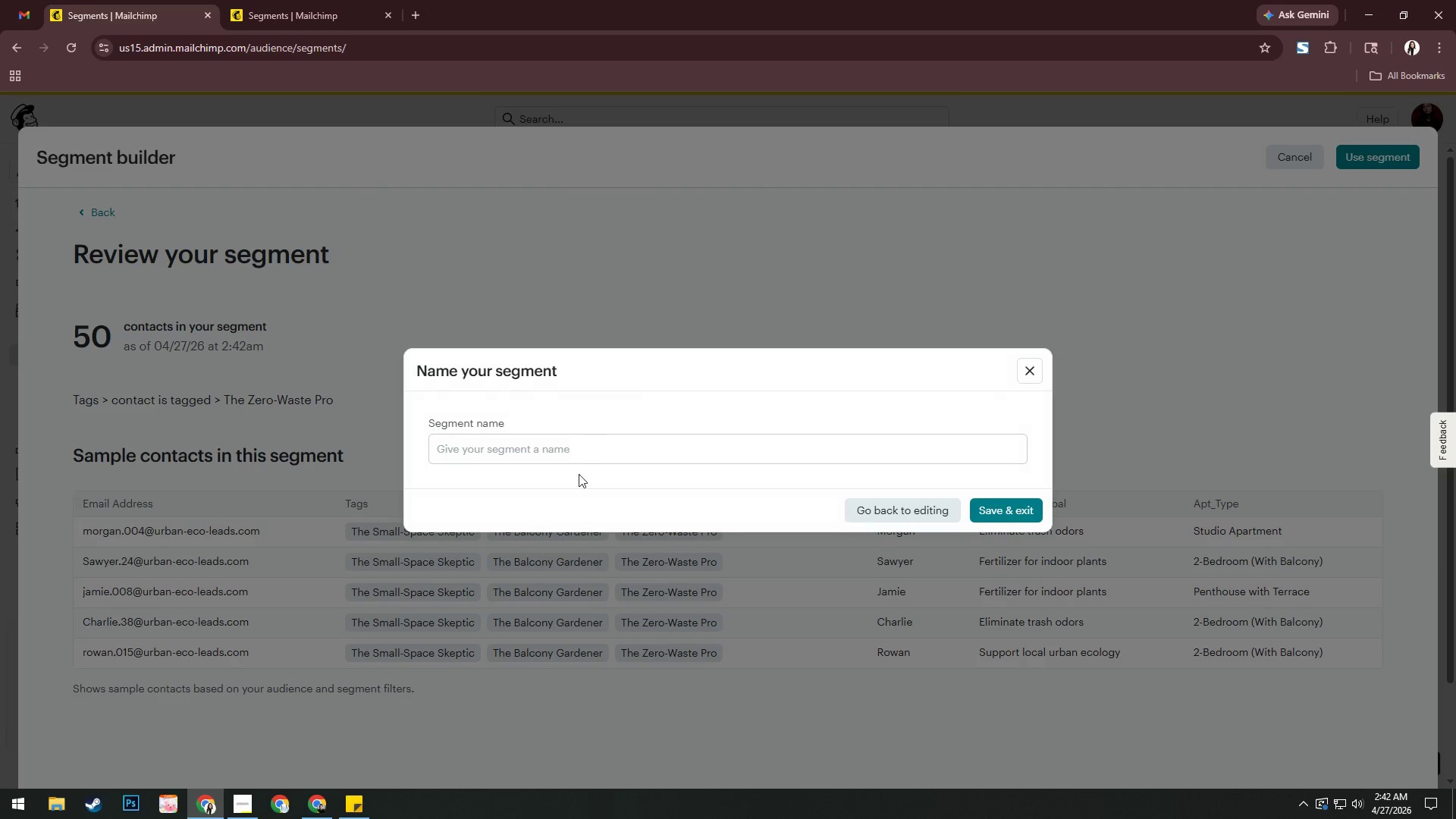 
left_click([587, 451])
 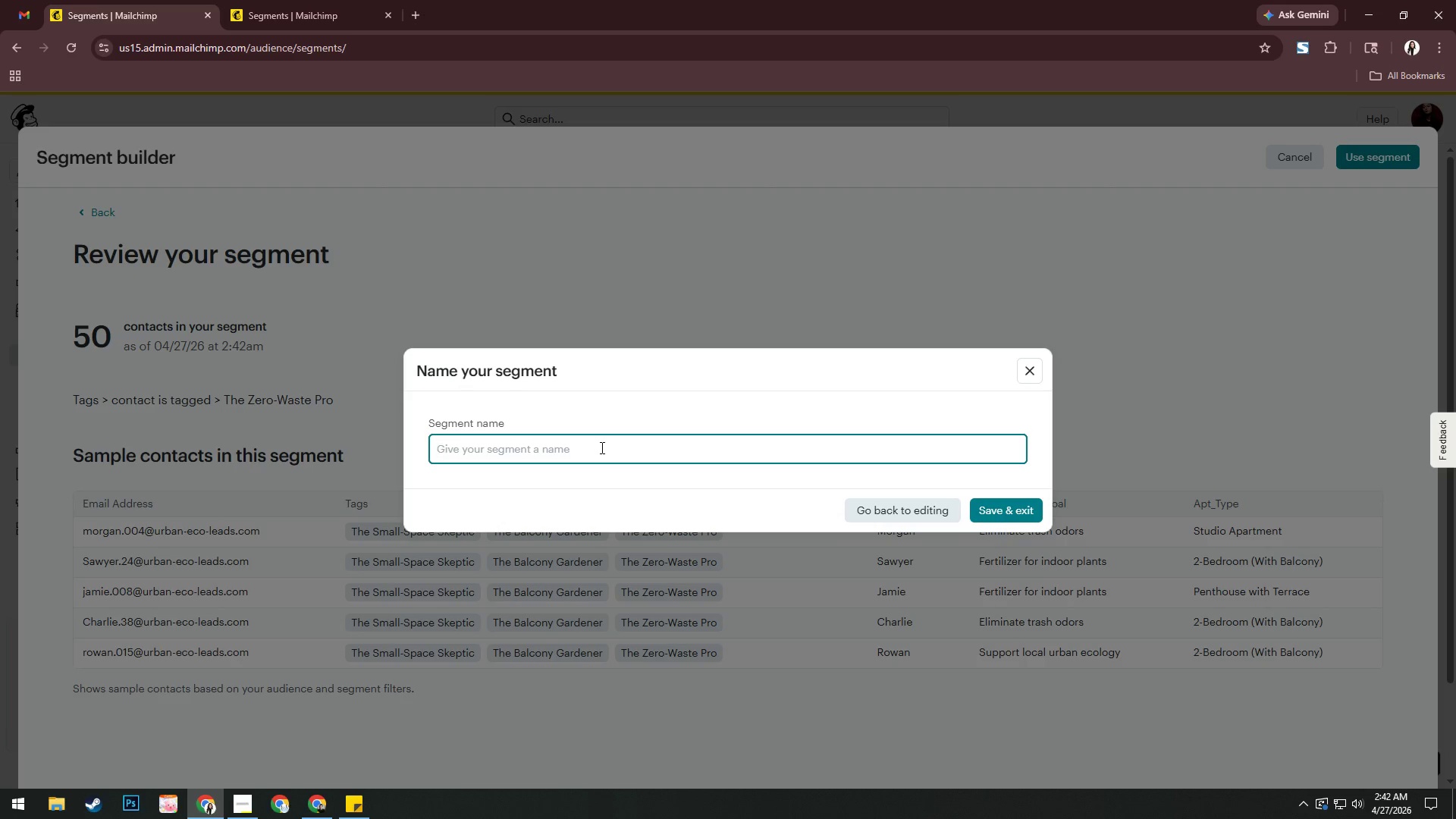 
type(The Zero Waste Pro)
 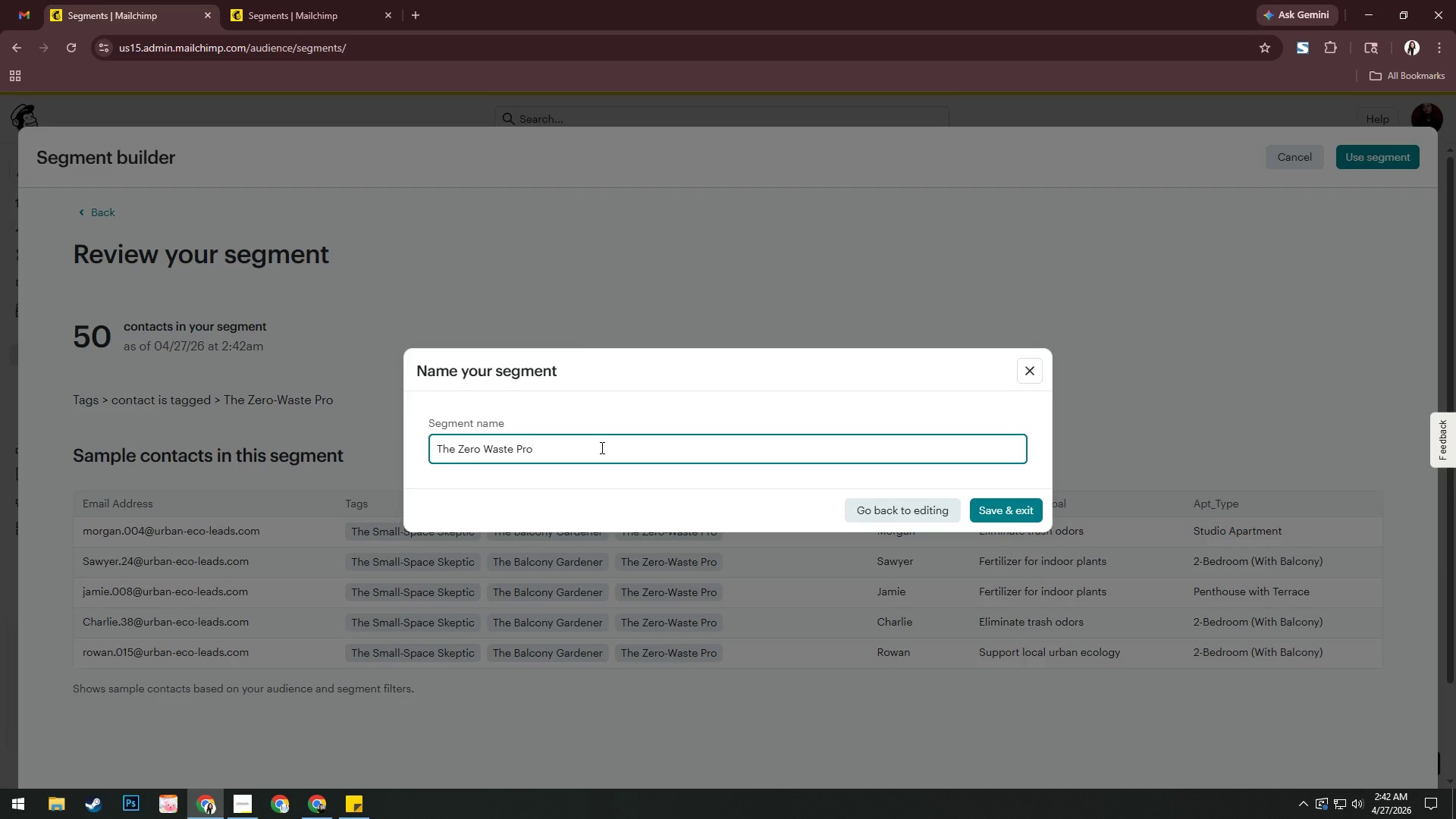 
left_click([997, 507])
 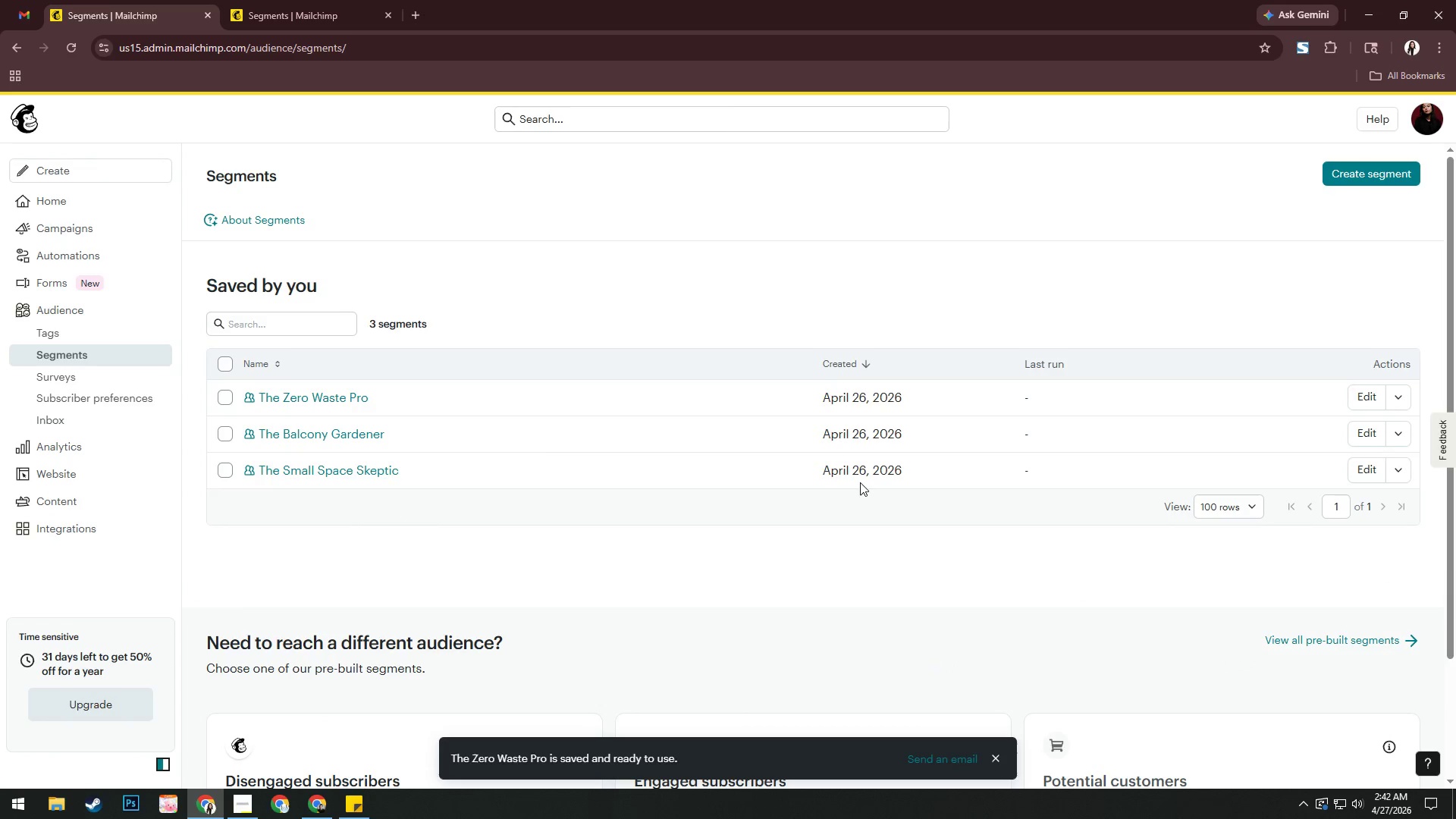 
mouse_move([143, 322])
 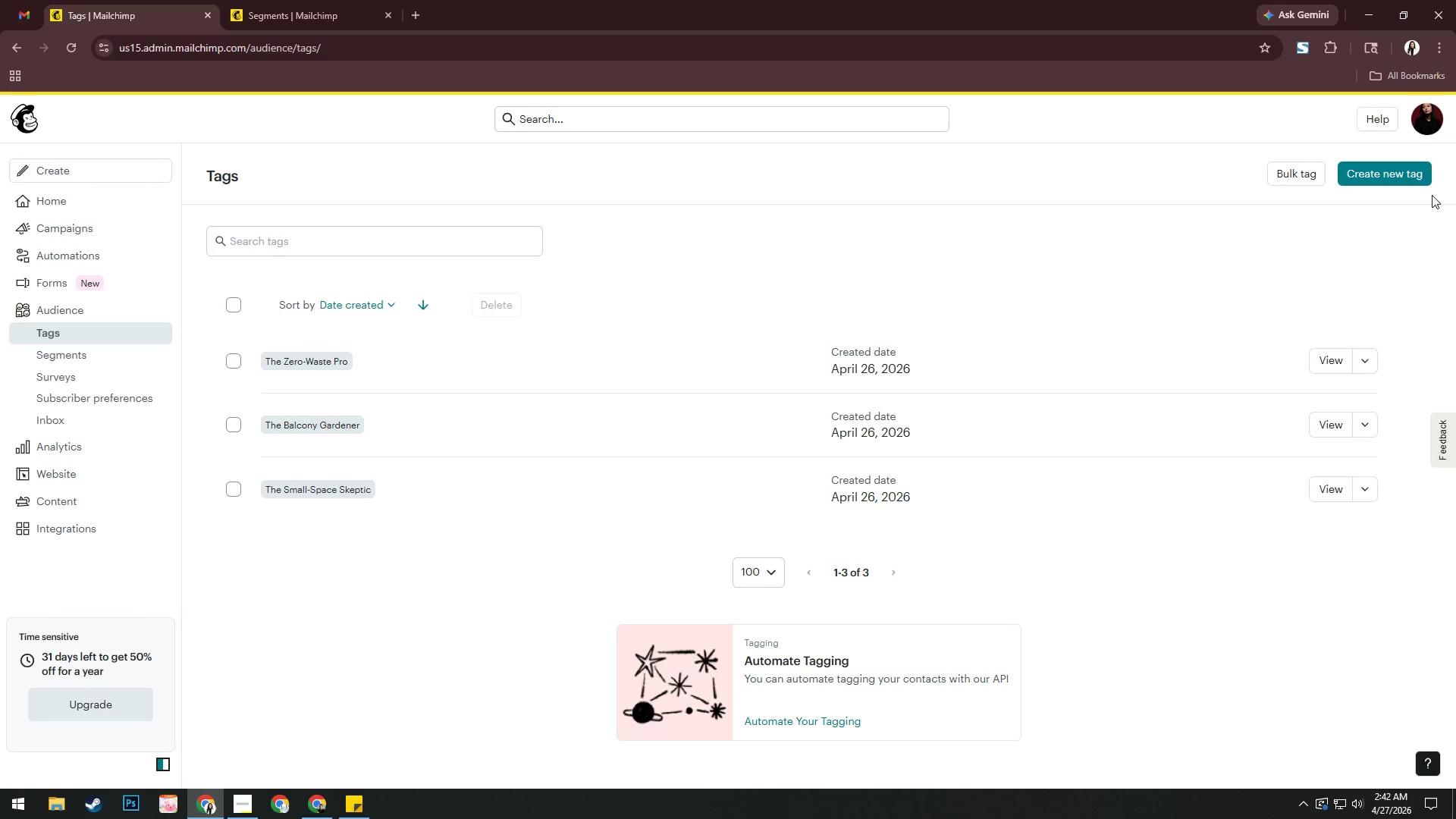 
left_click([1415, 177])
 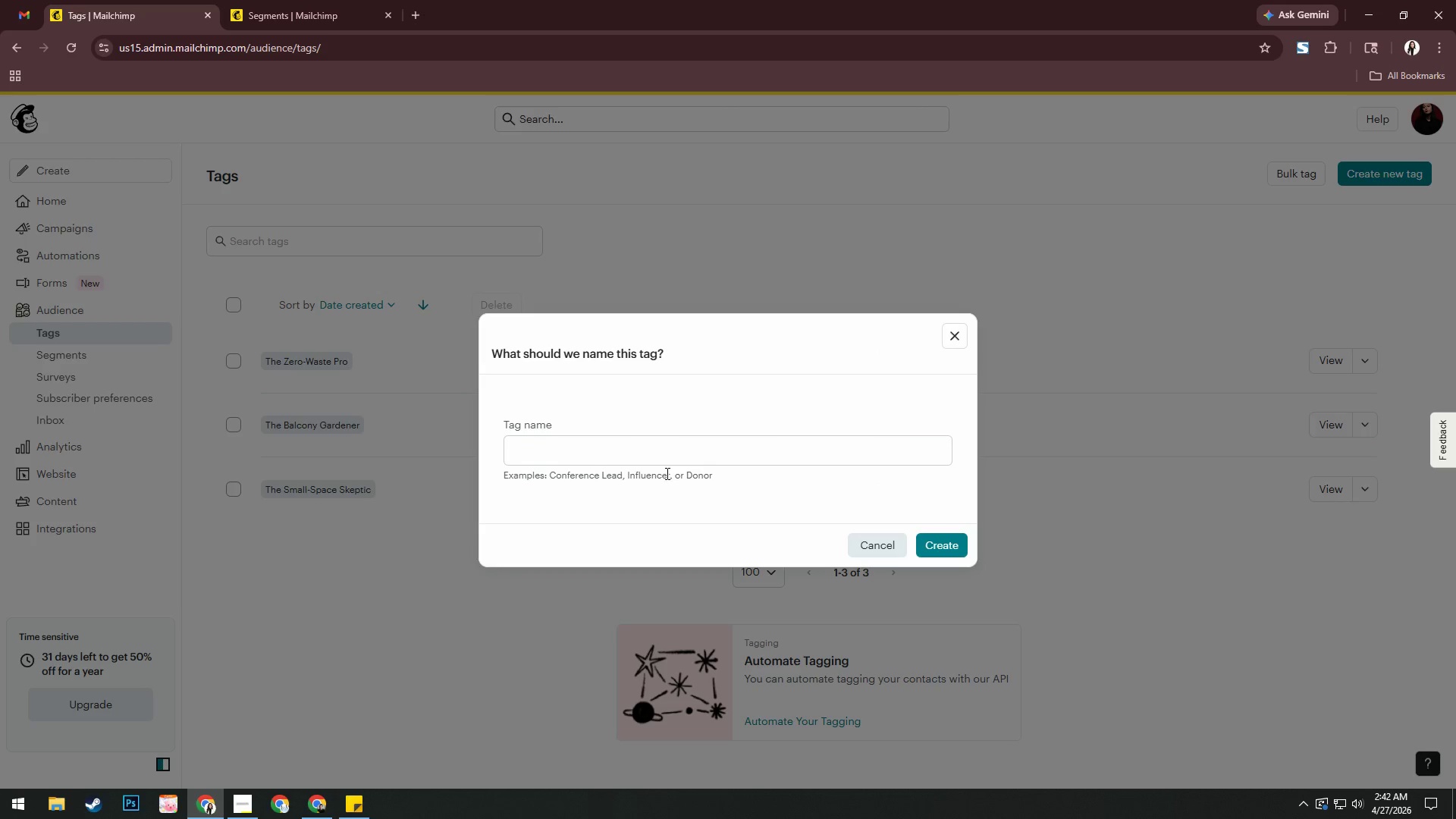 
left_click([665, 450])
 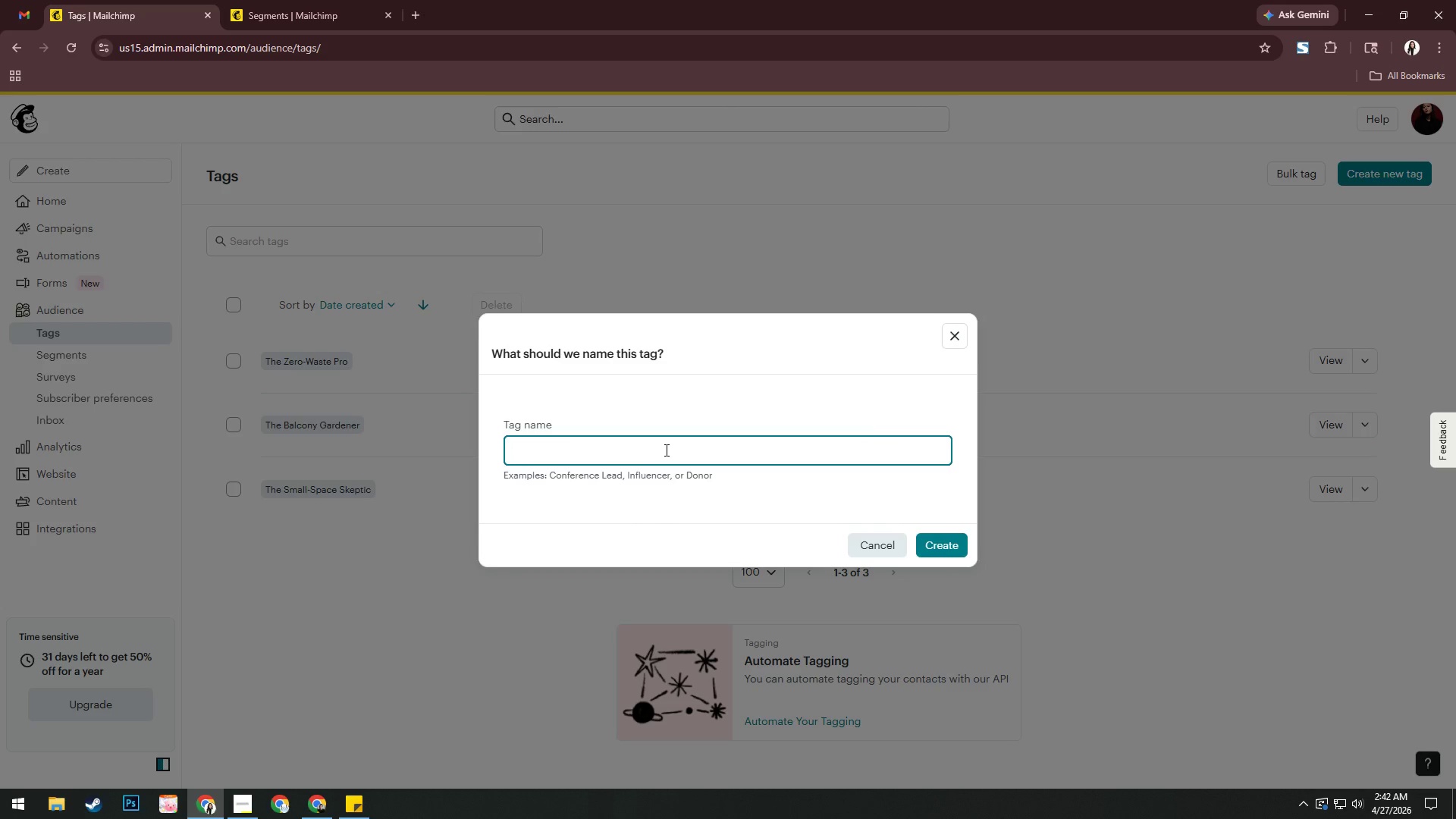 
type(Lead)
 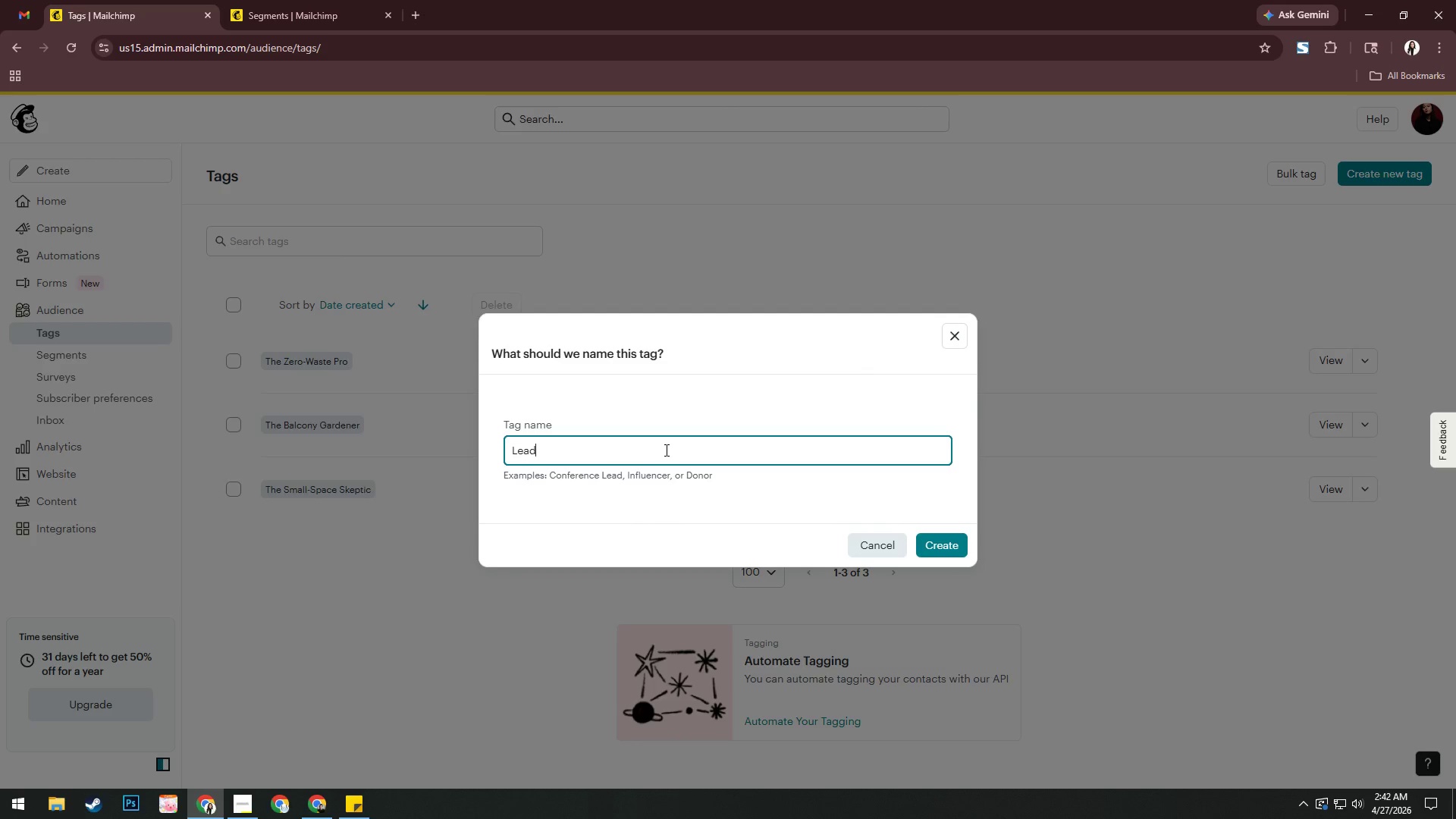 
key(Enter)
 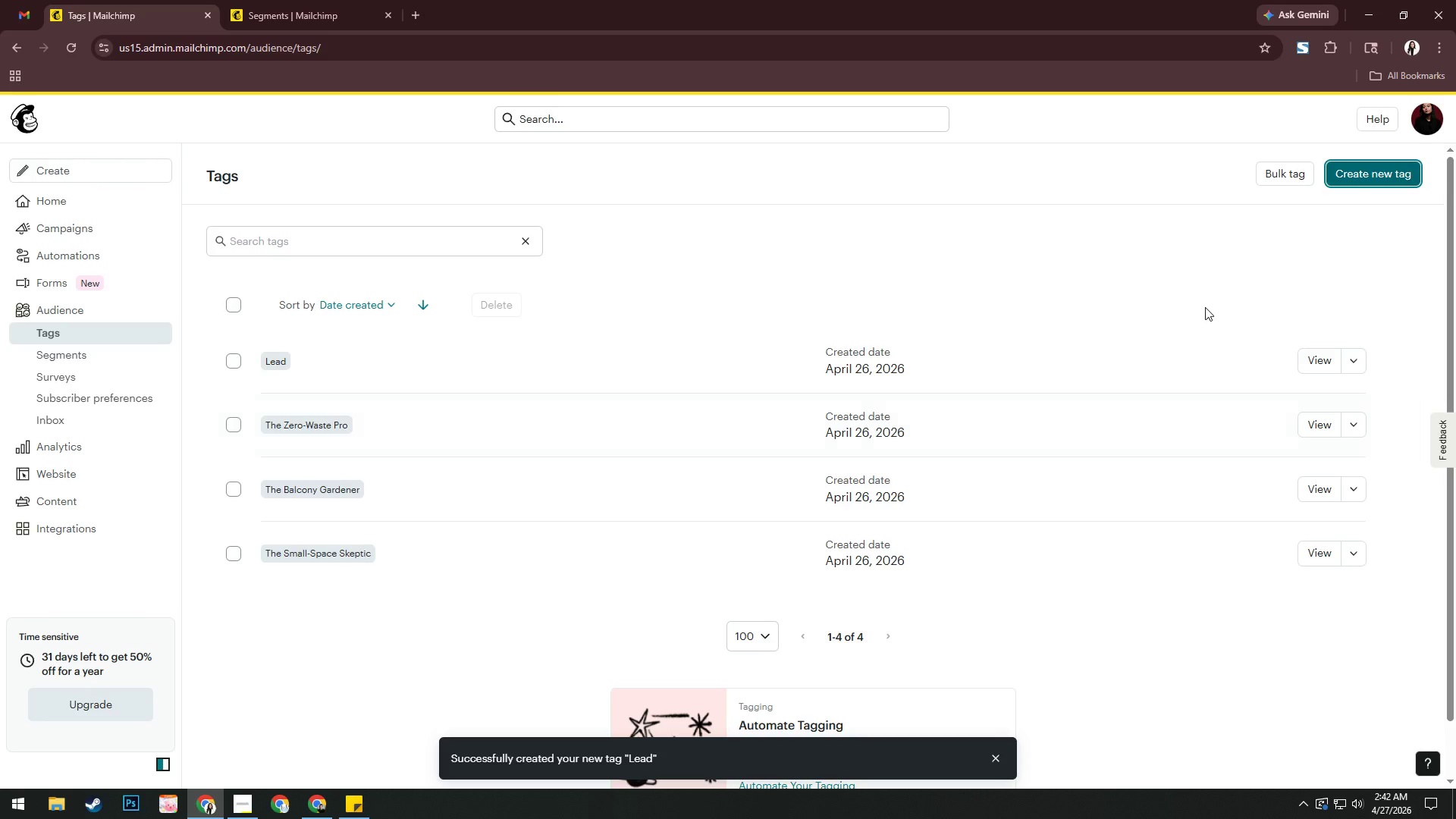 
left_click([1389, 176])
 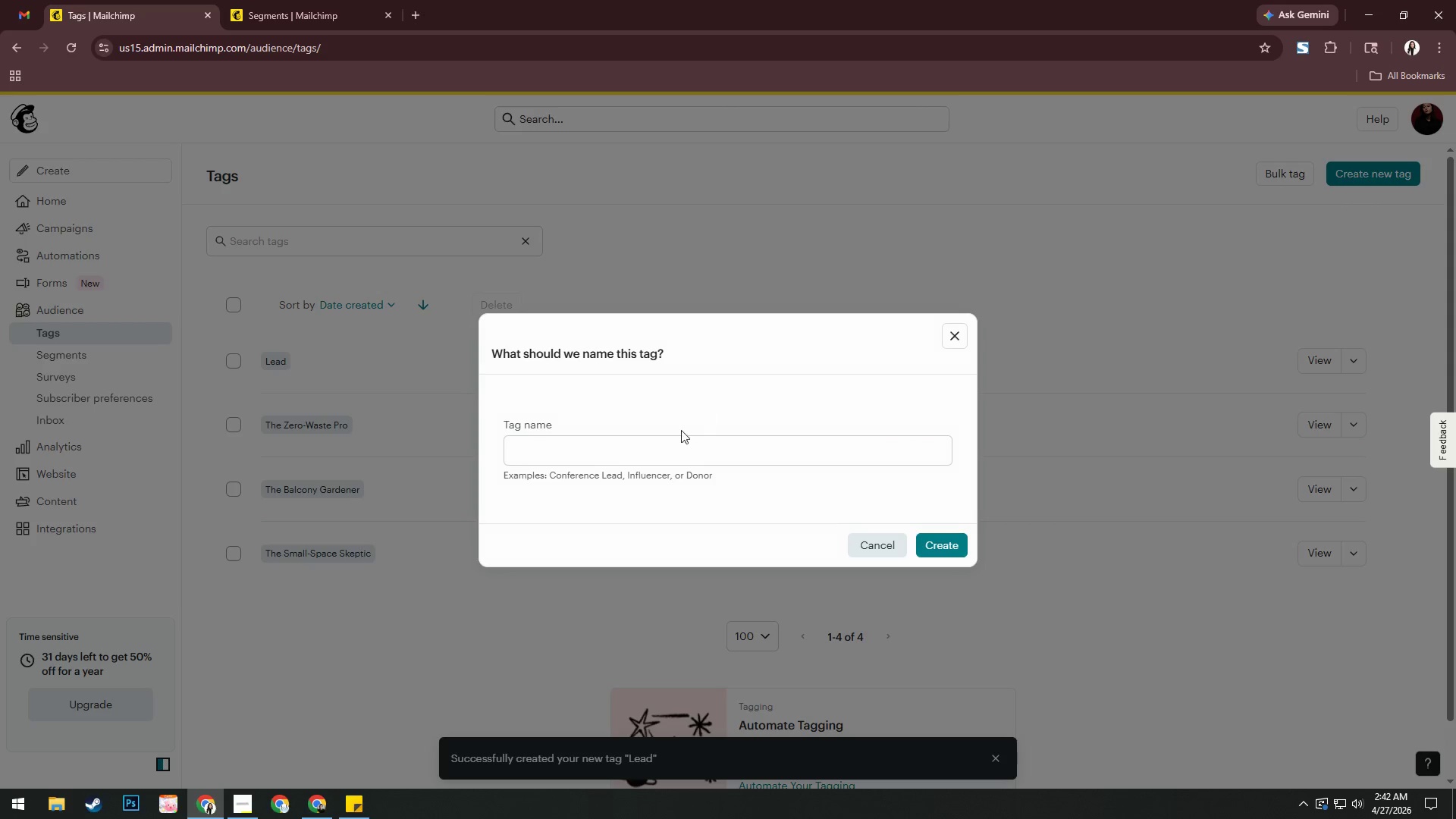 
left_click([666, 446])
 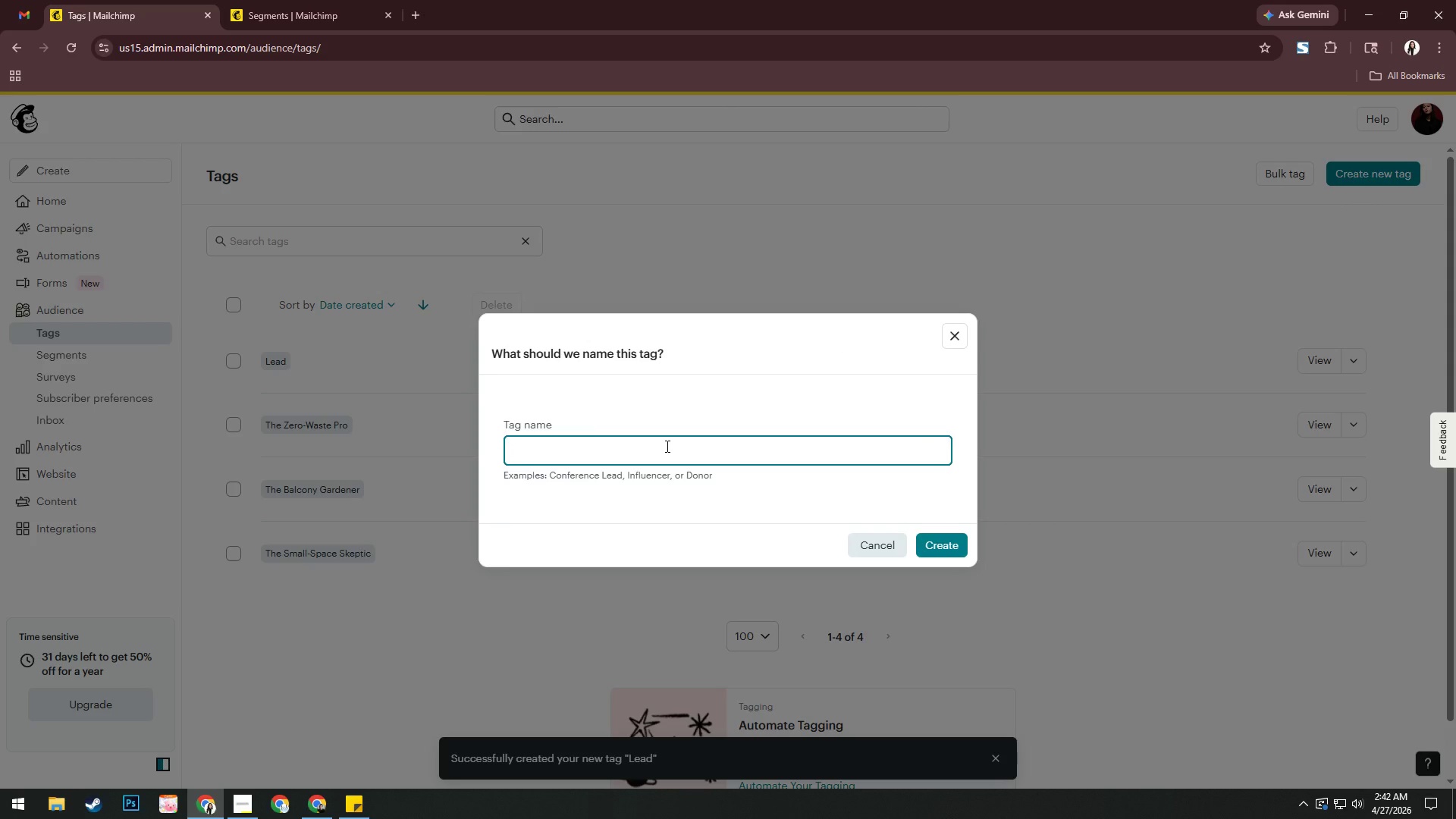 
type(Nurtures)
key(Backspace)
type(d)
 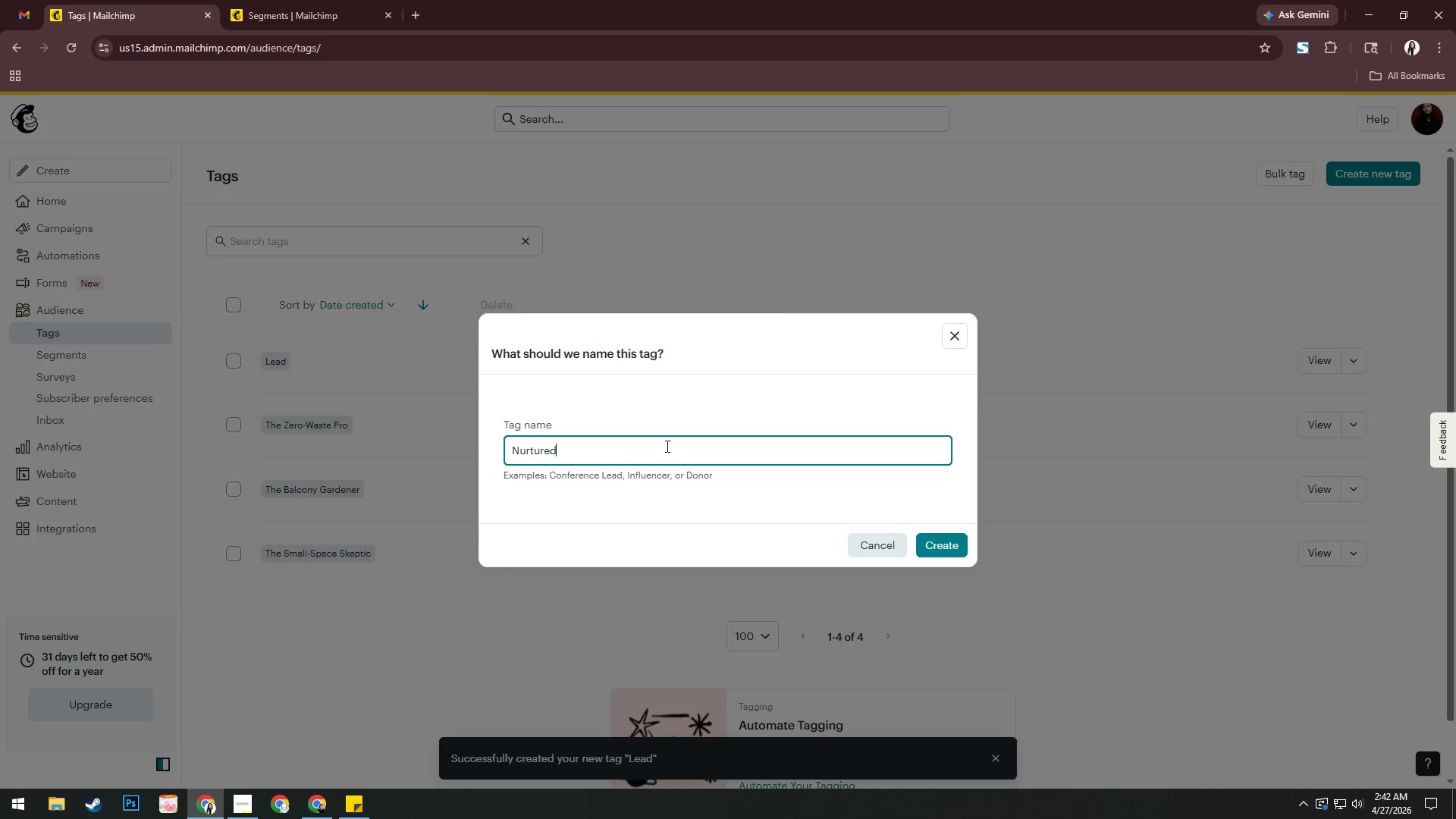 
key(Enter)
 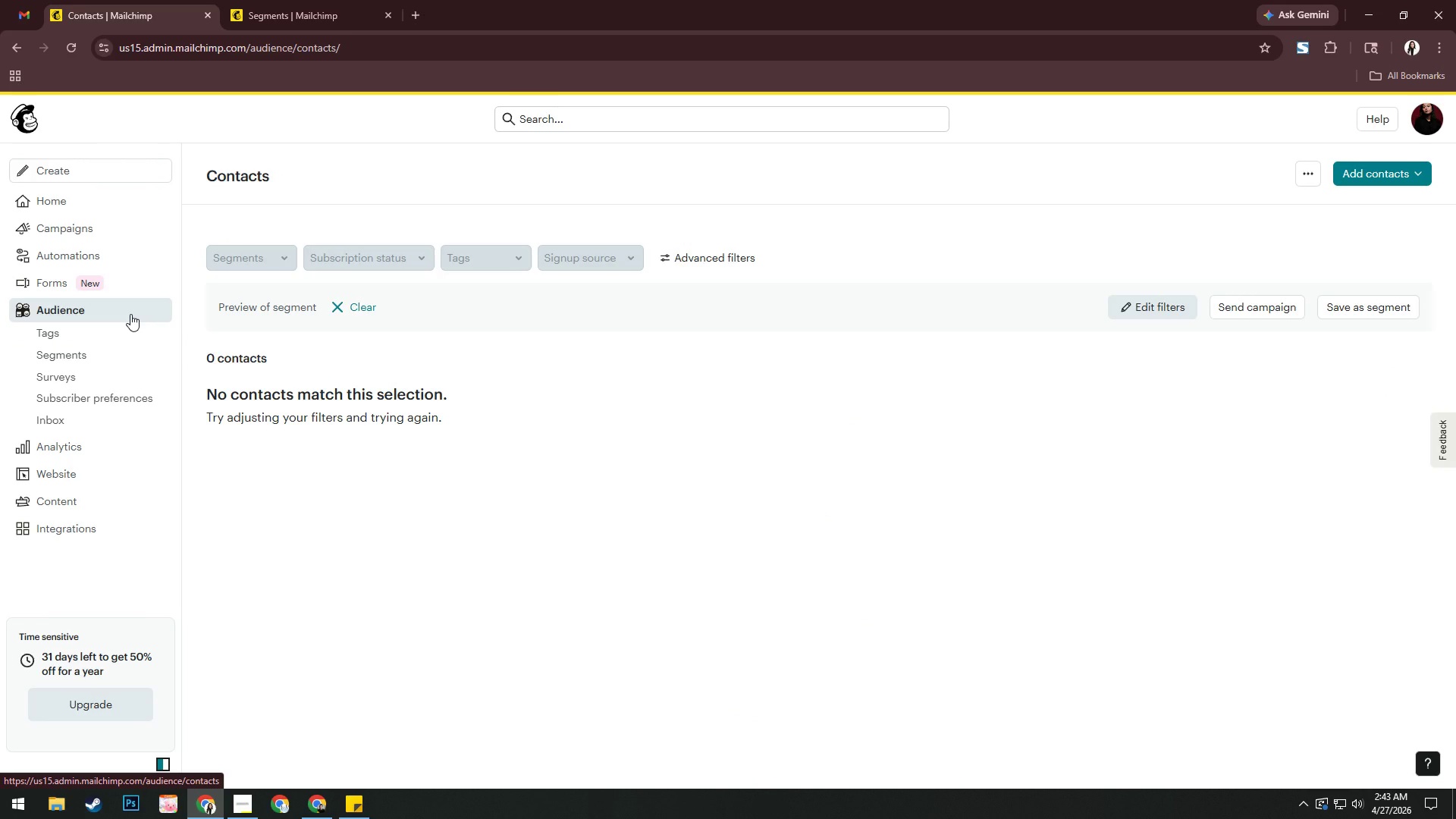 
wait(22.14)
 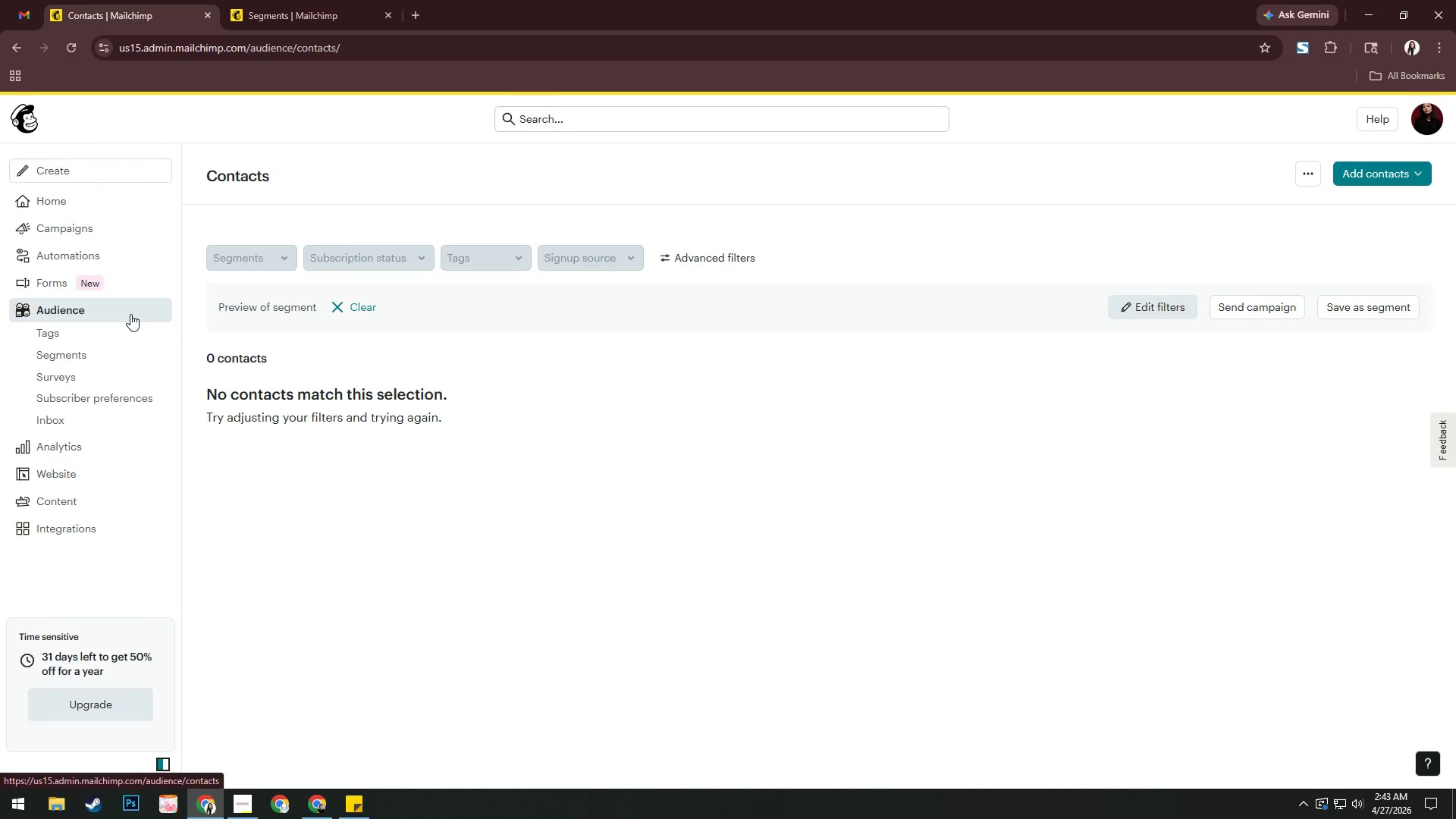 
left_click([321, 803])
 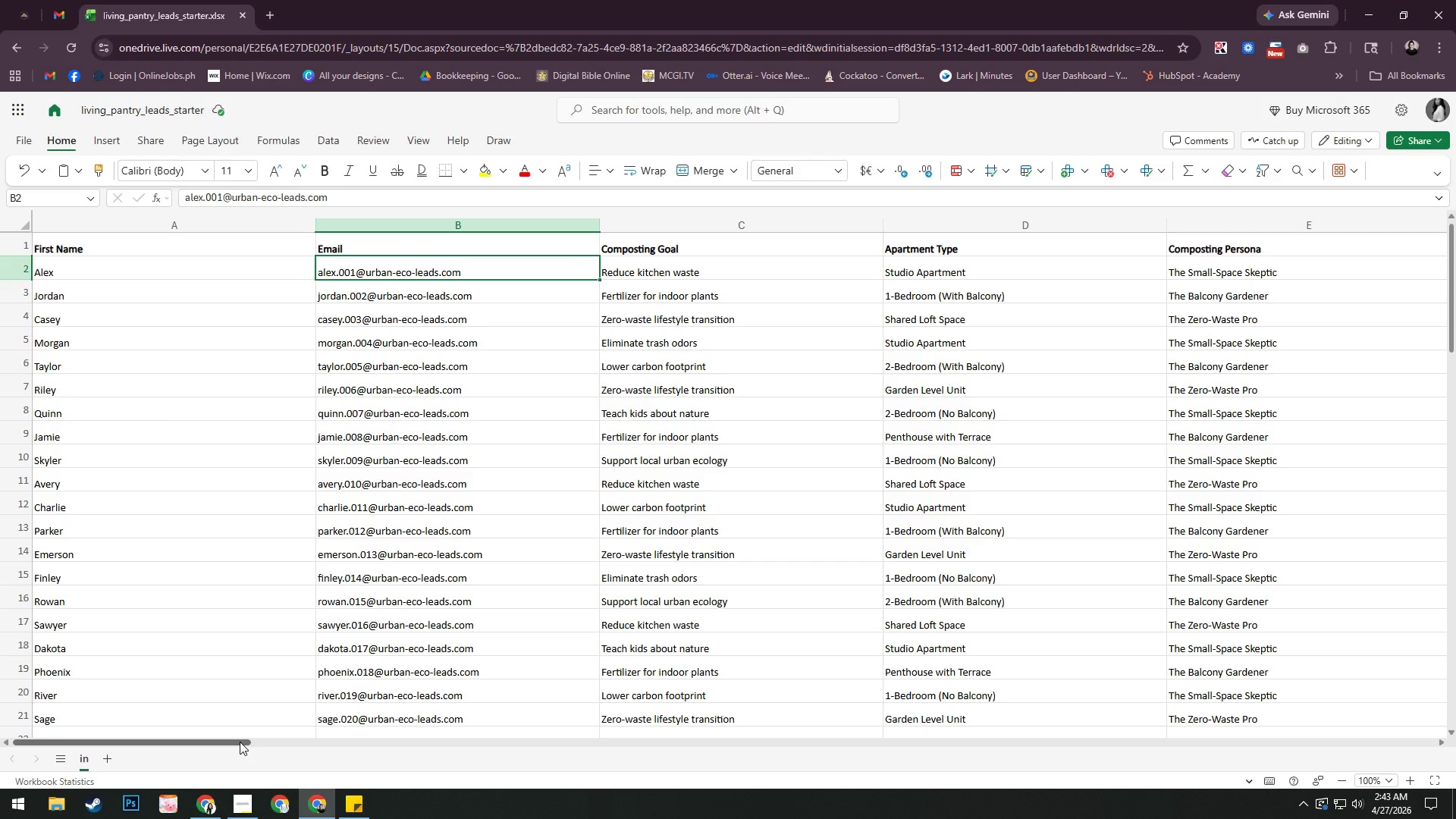 
left_click_drag(start_coordinate=[240, 742], to_coordinate=[406, 786])
 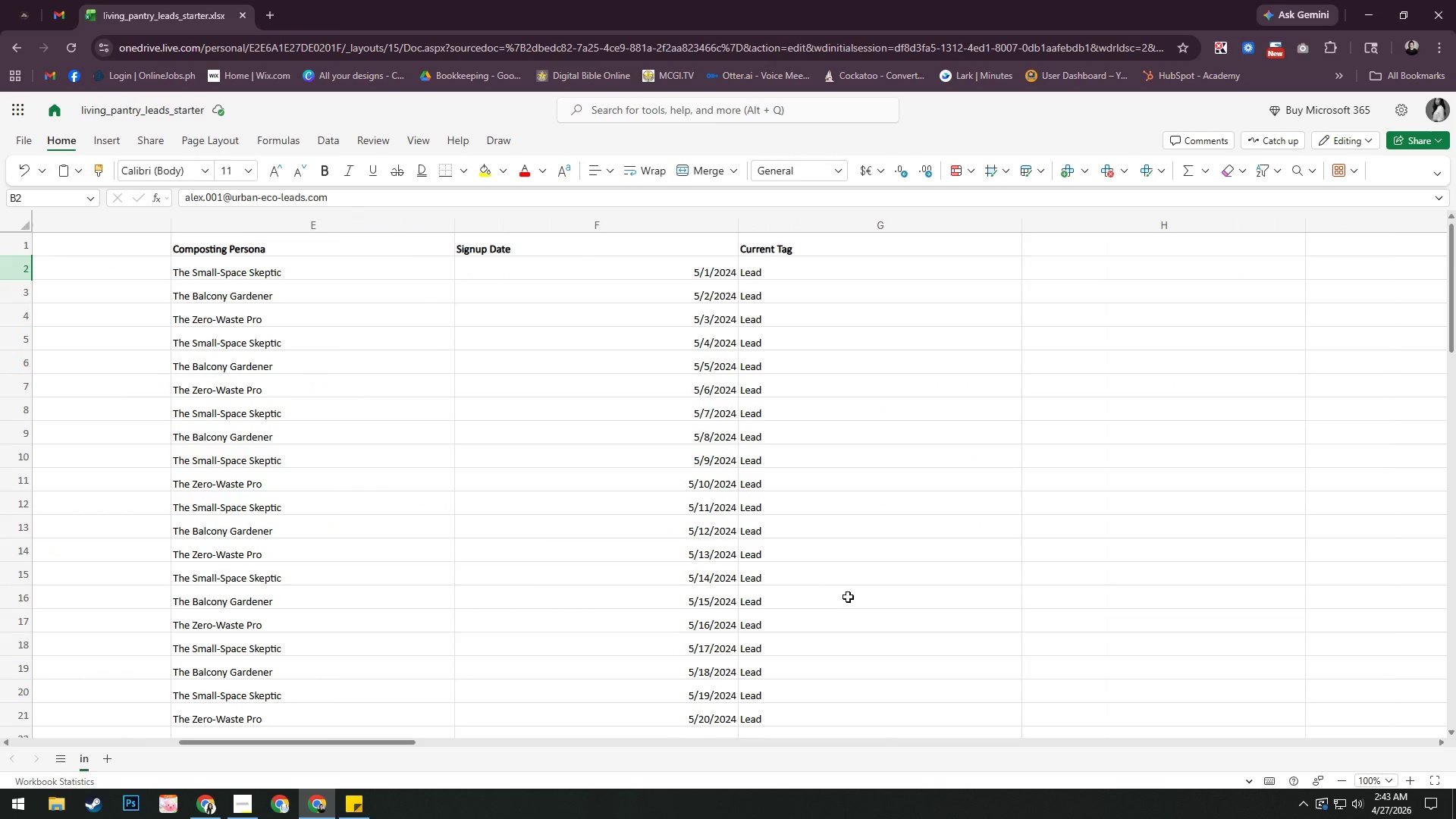 
scroll: coordinate [850, 593], scroll_direction: up, amount: 9.0
 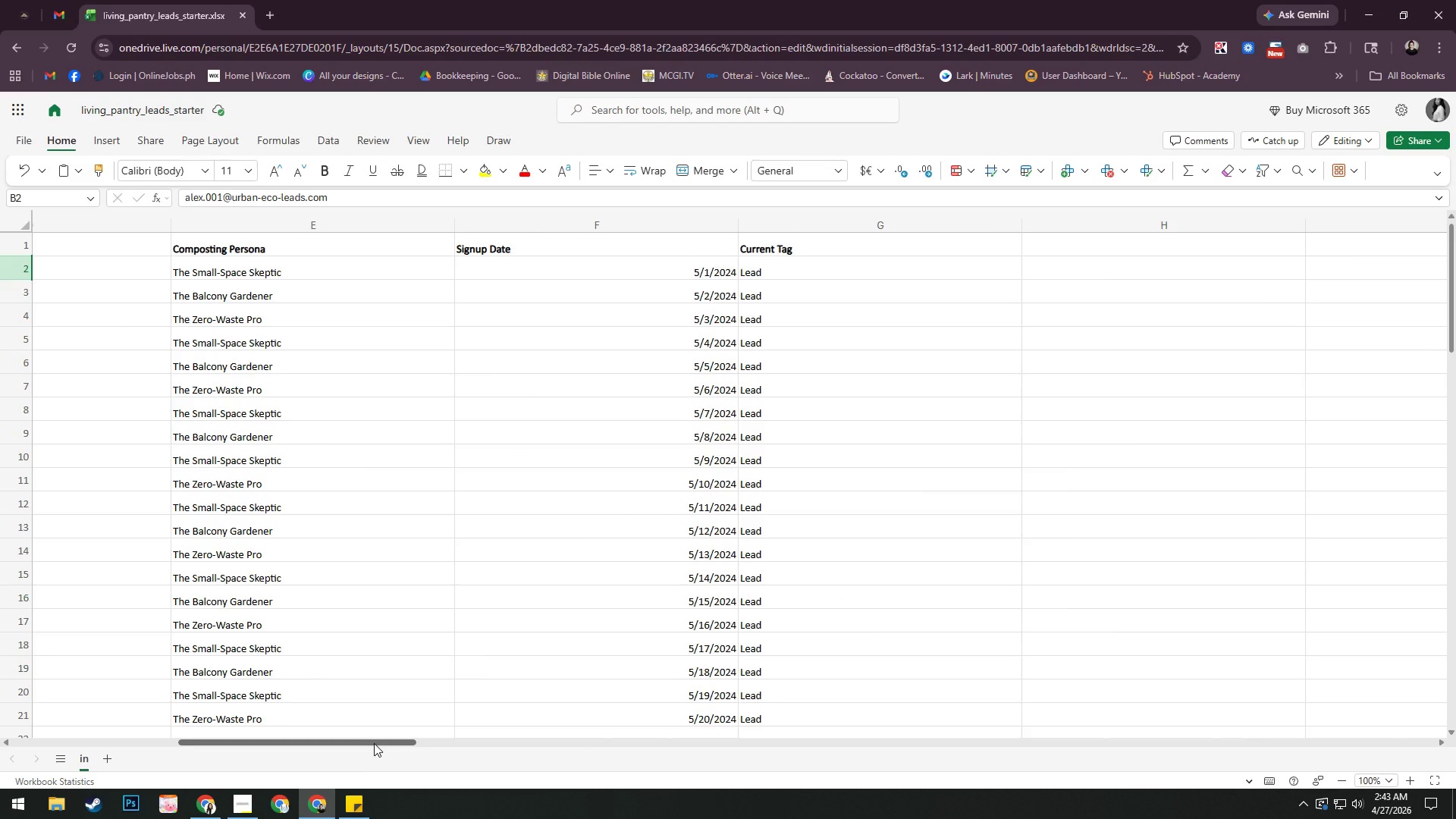 
left_click_drag(start_coordinate=[374, 742], to_coordinate=[77, 742])
 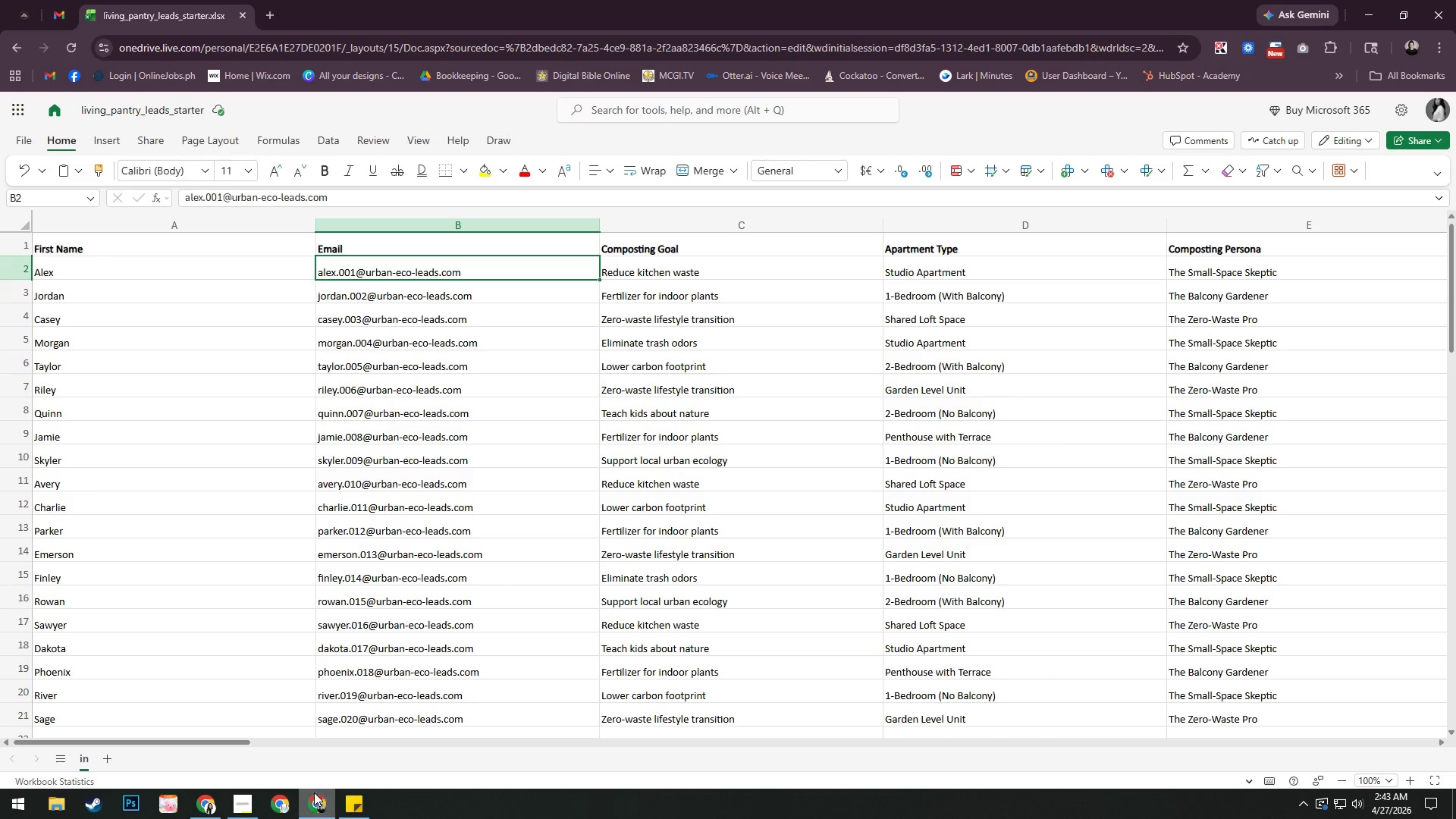 
left_click([206, 803])
 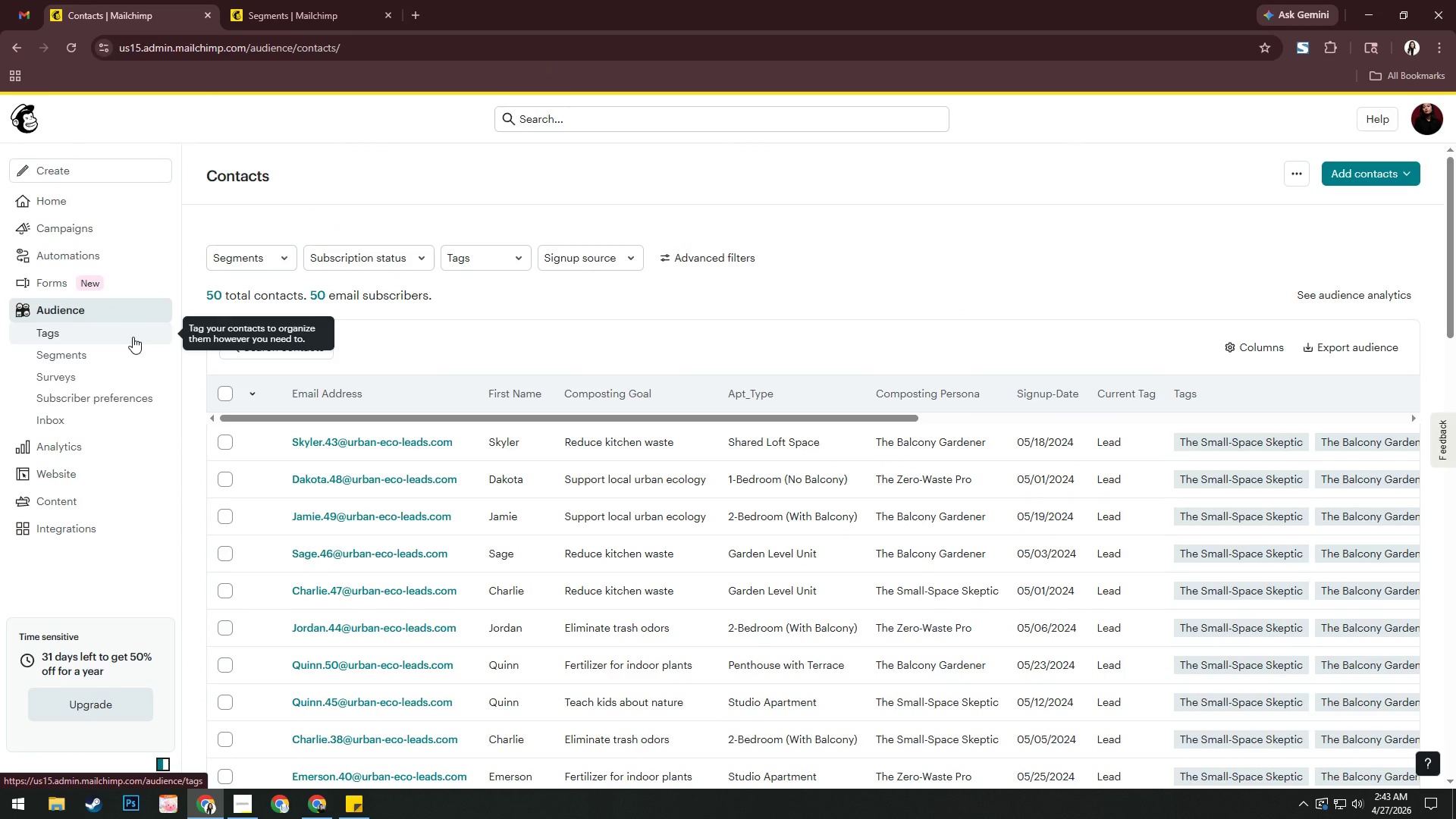 
wait(20.24)
 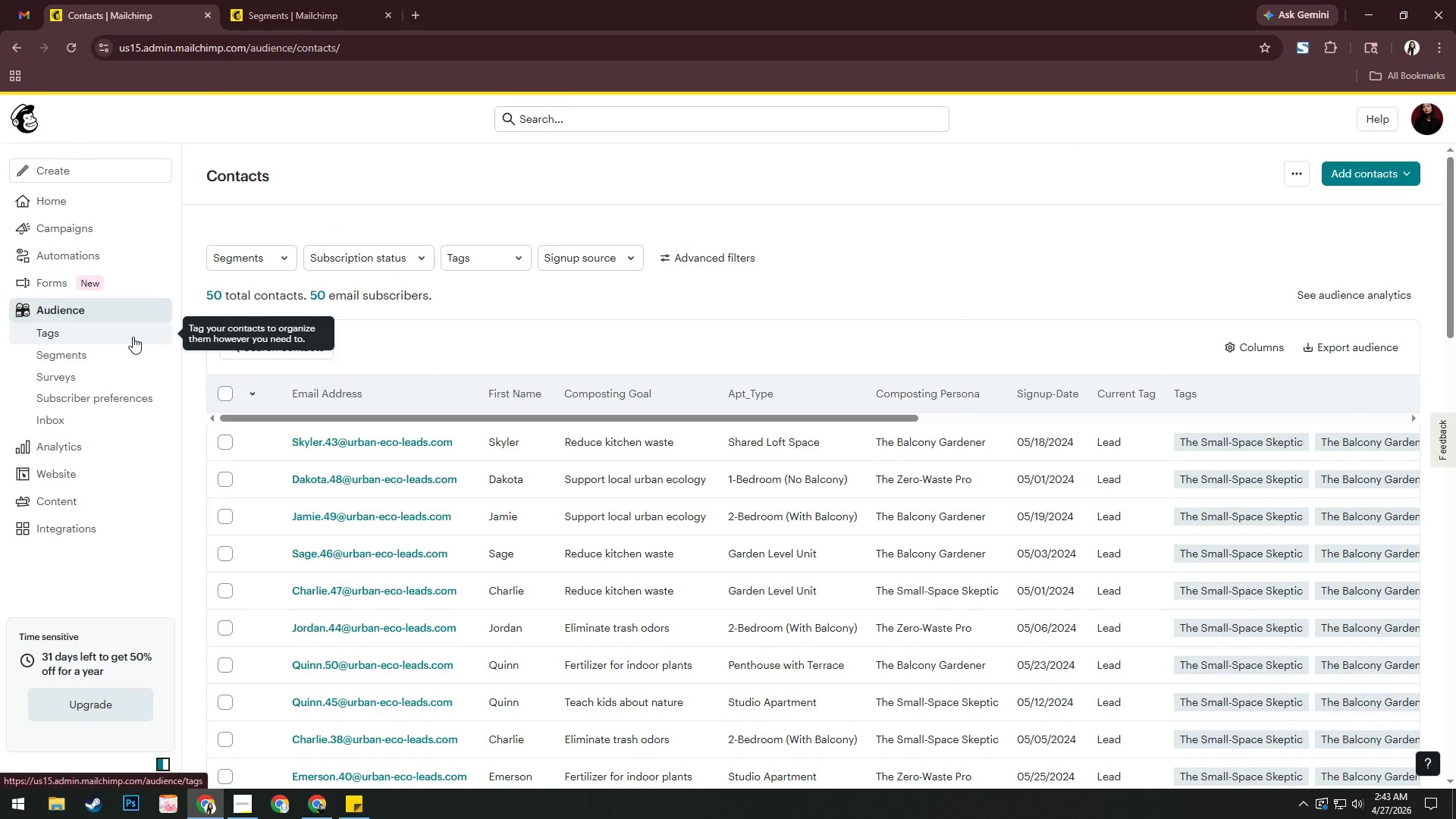 
left_click([110, 195])